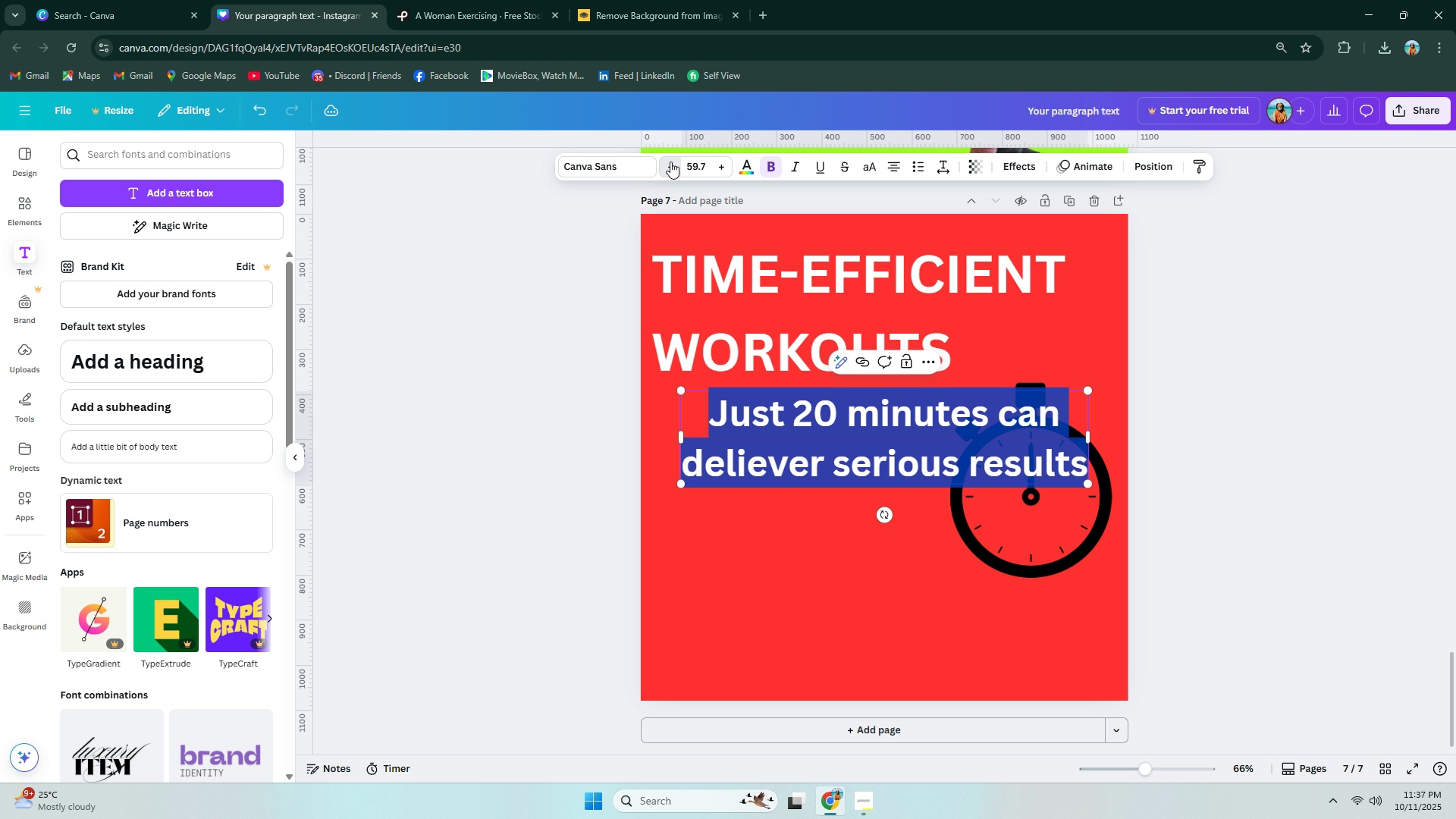 
triple_click([670, 162])
 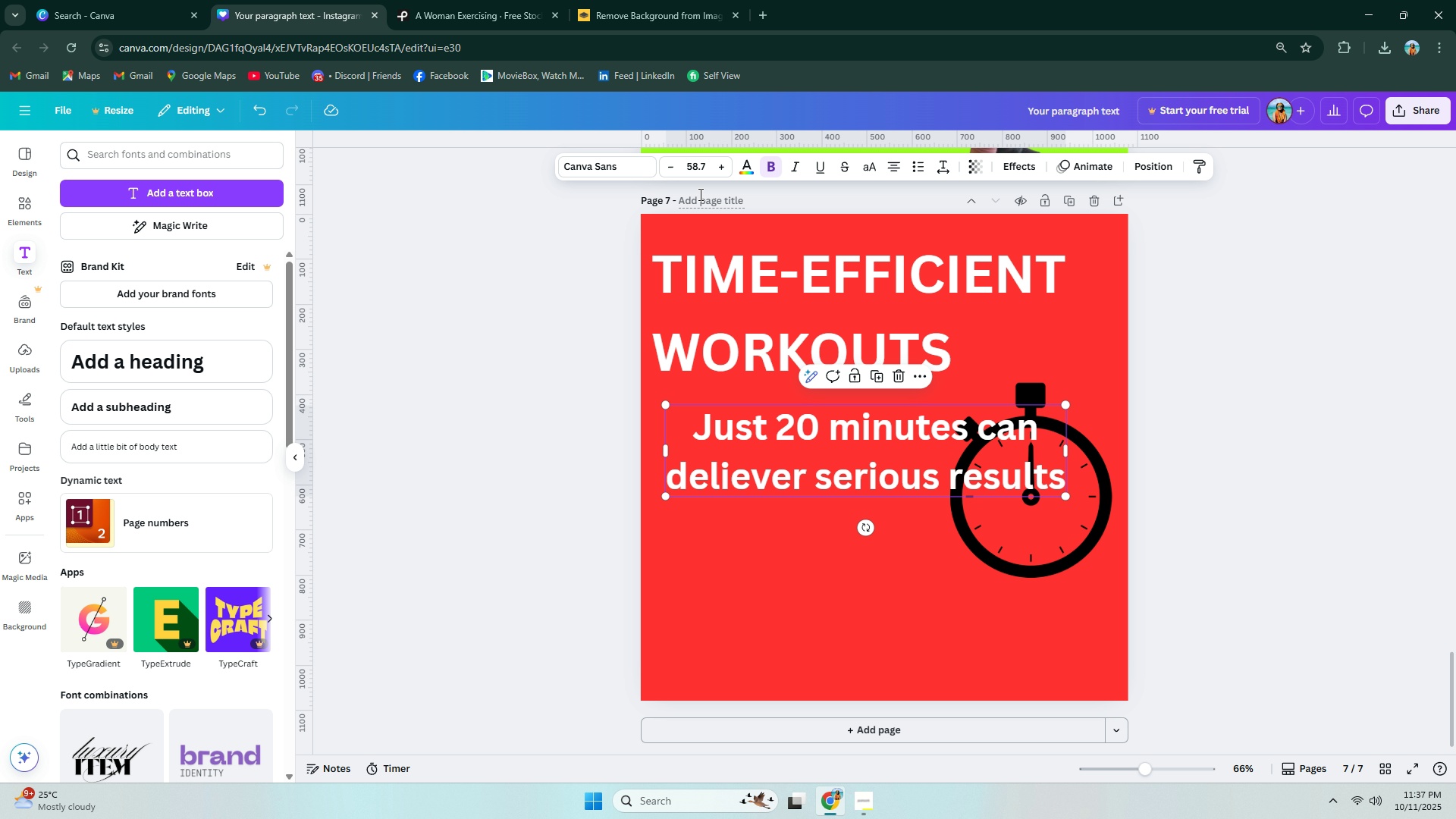 
left_click([863, 460])
 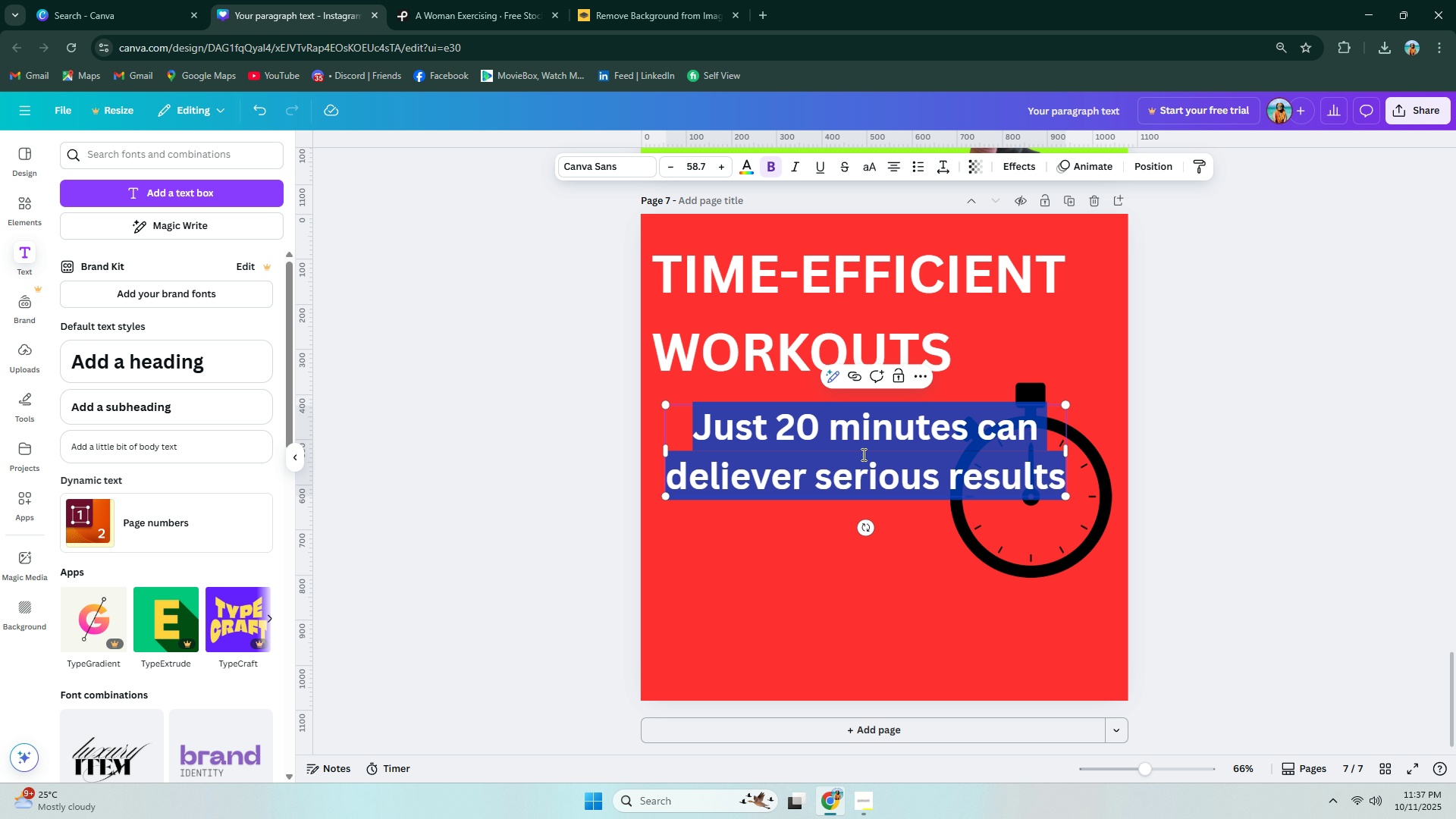 
key(Control+ControlLeft)
 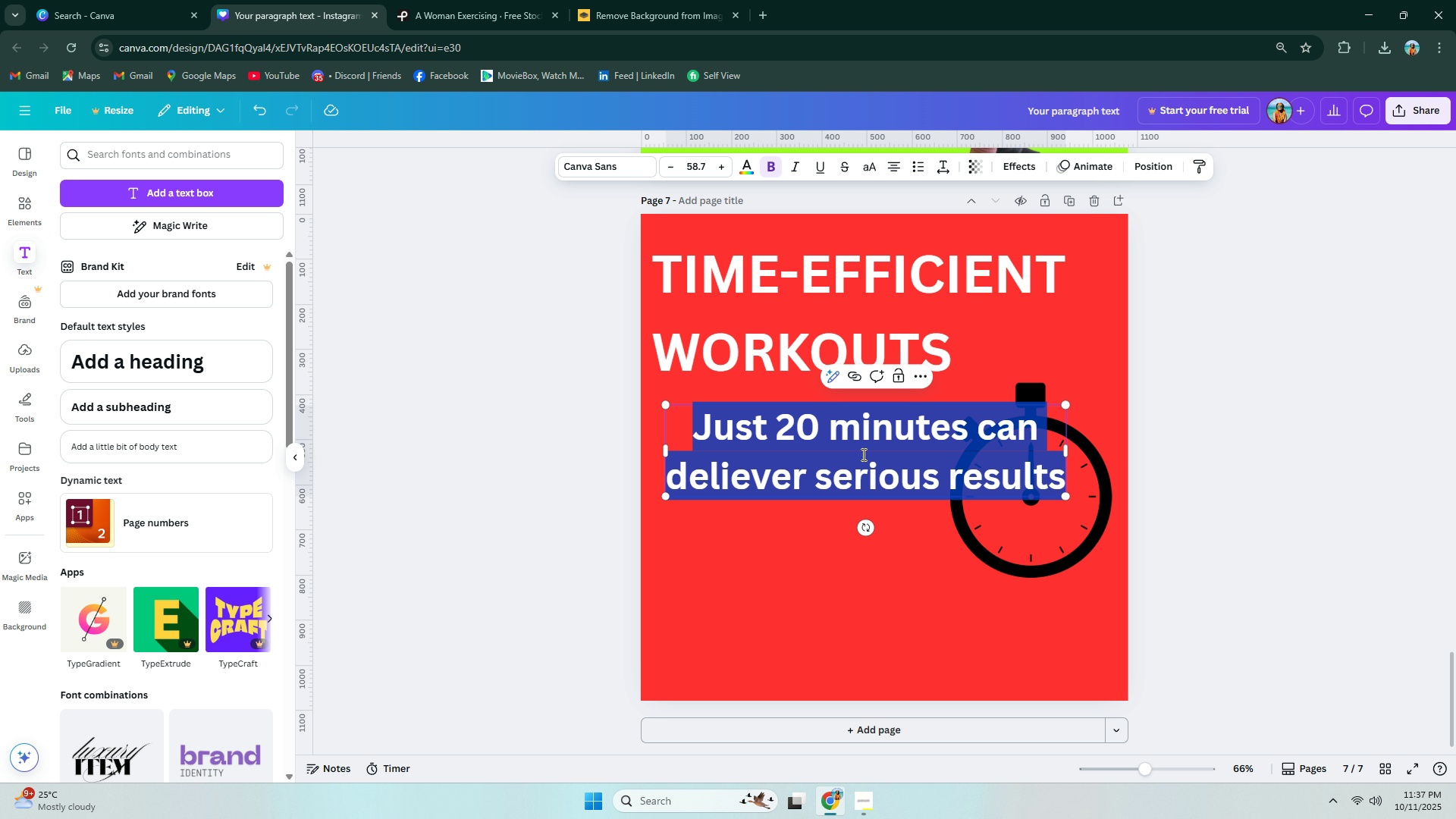 
key(Control+A)
 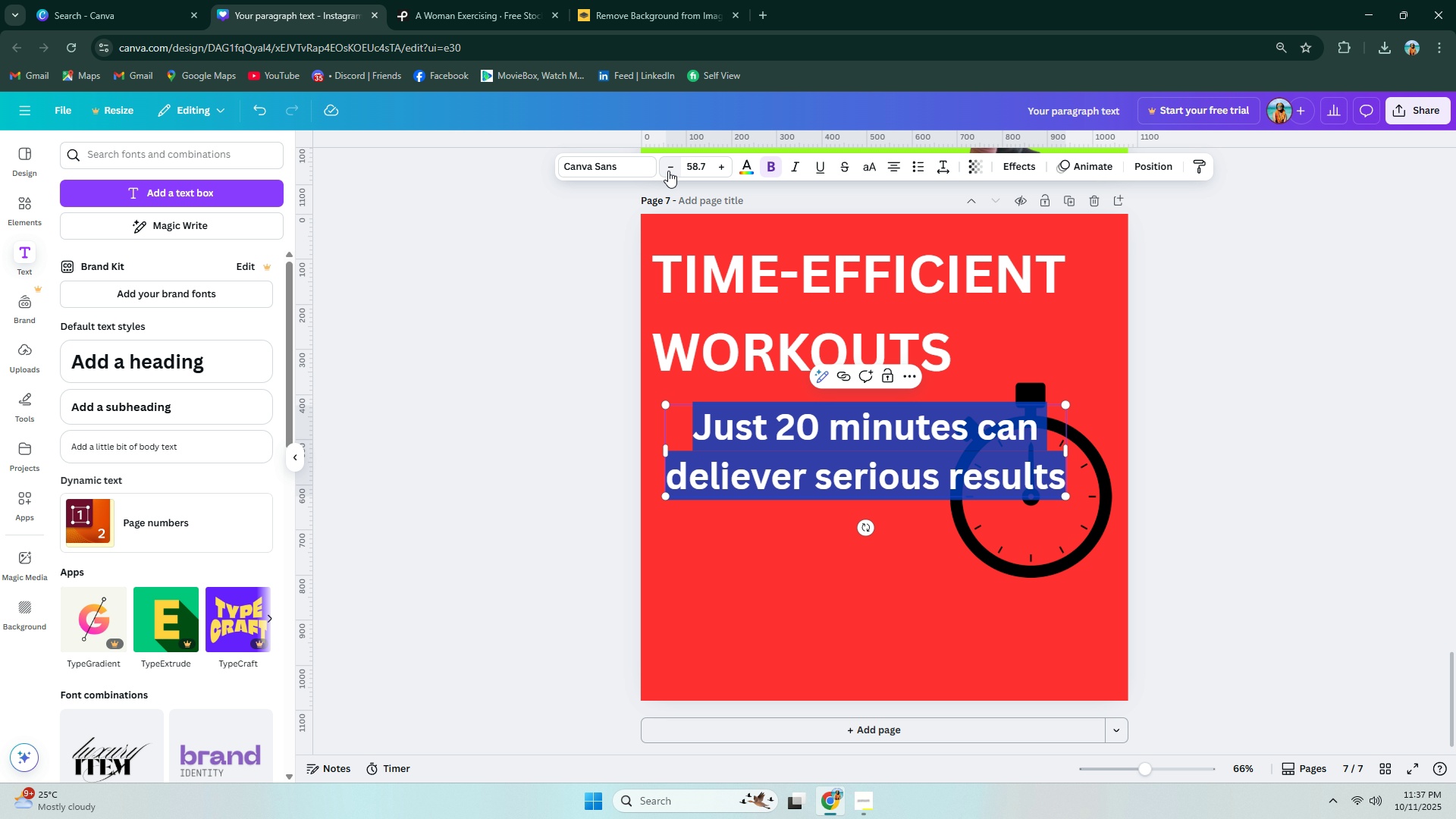 
double_click([668, 171])
 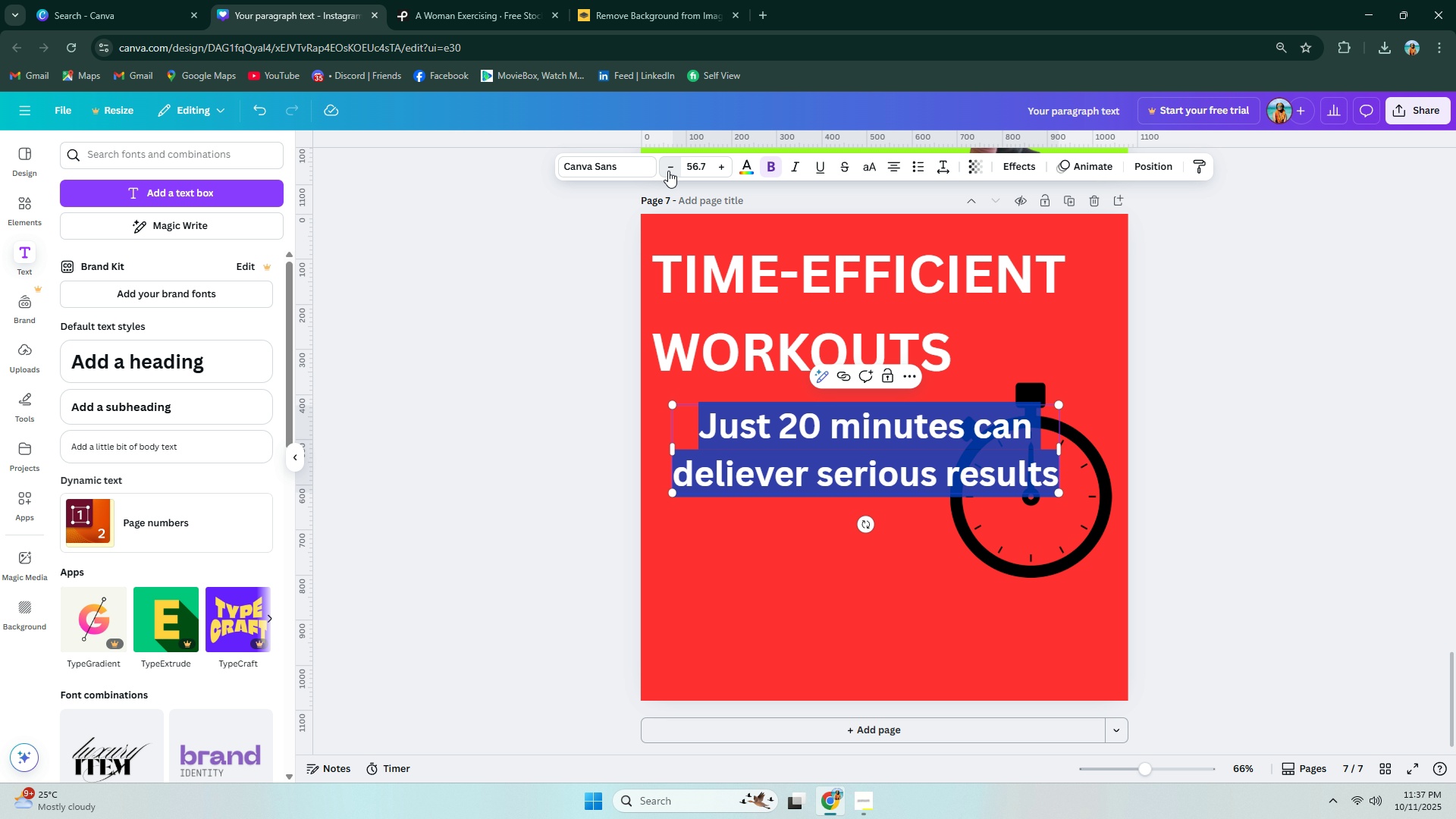 
triple_click([668, 171])
 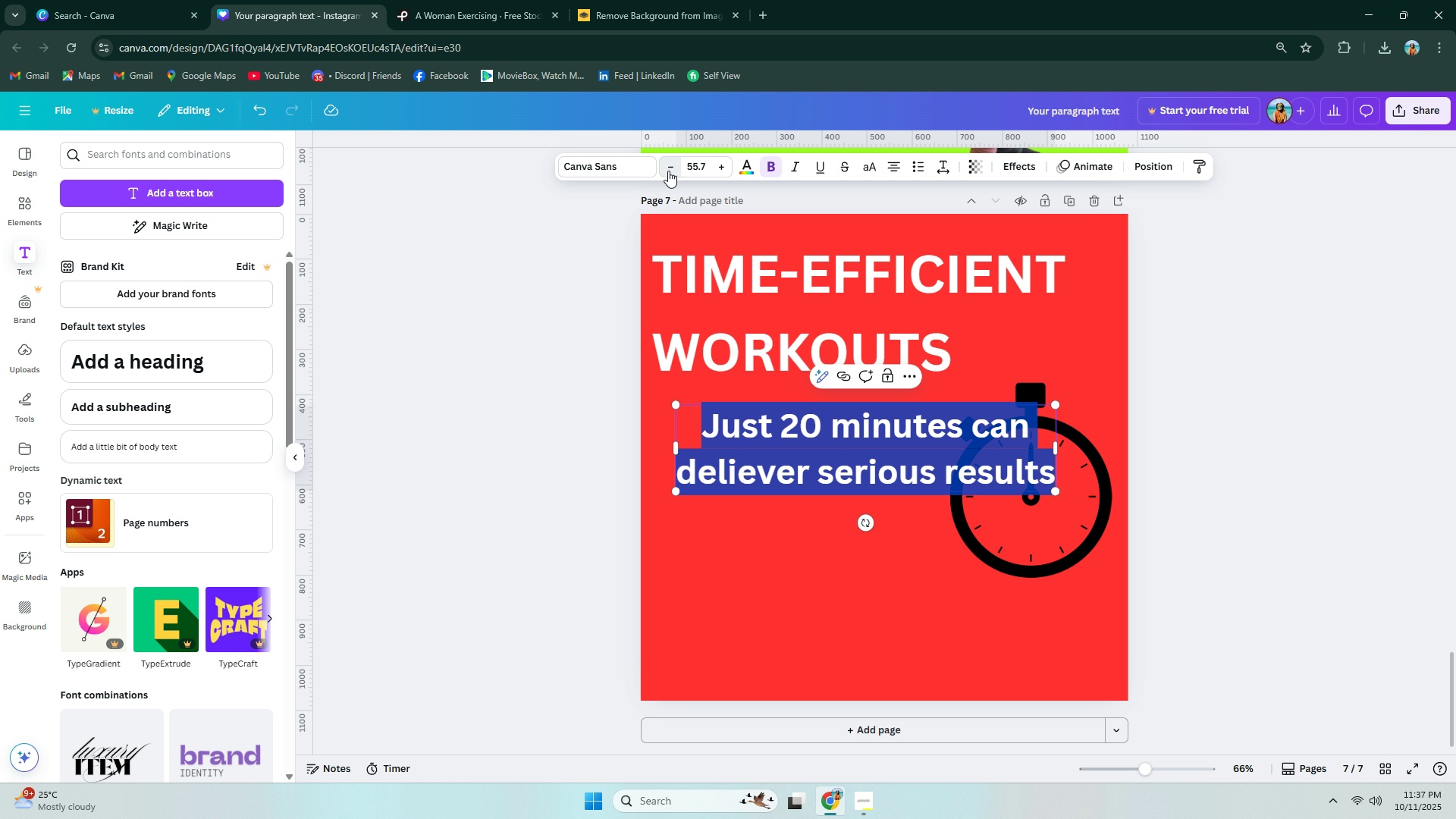 
triple_click([668, 171])
 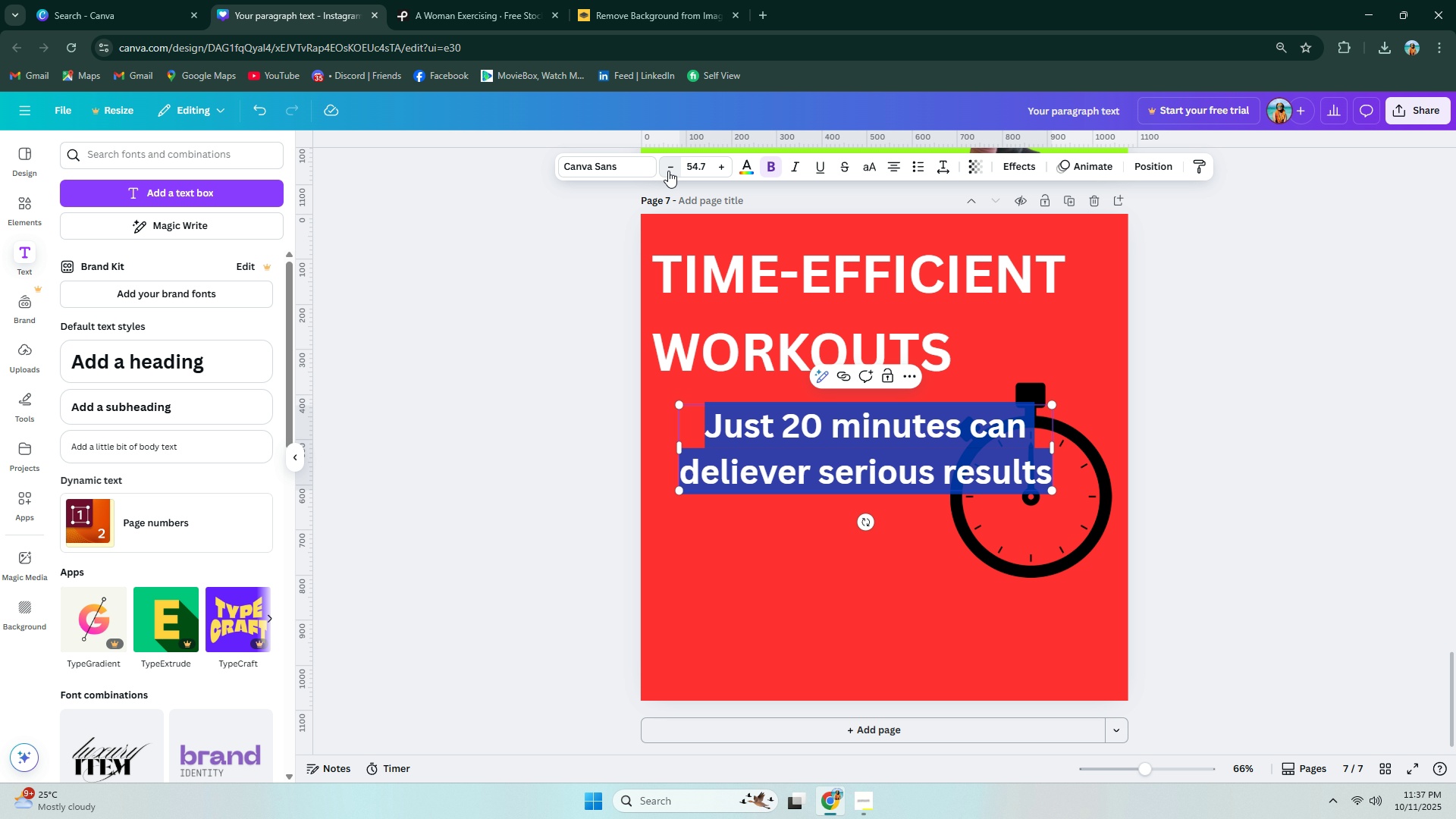 
triple_click([668, 171])
 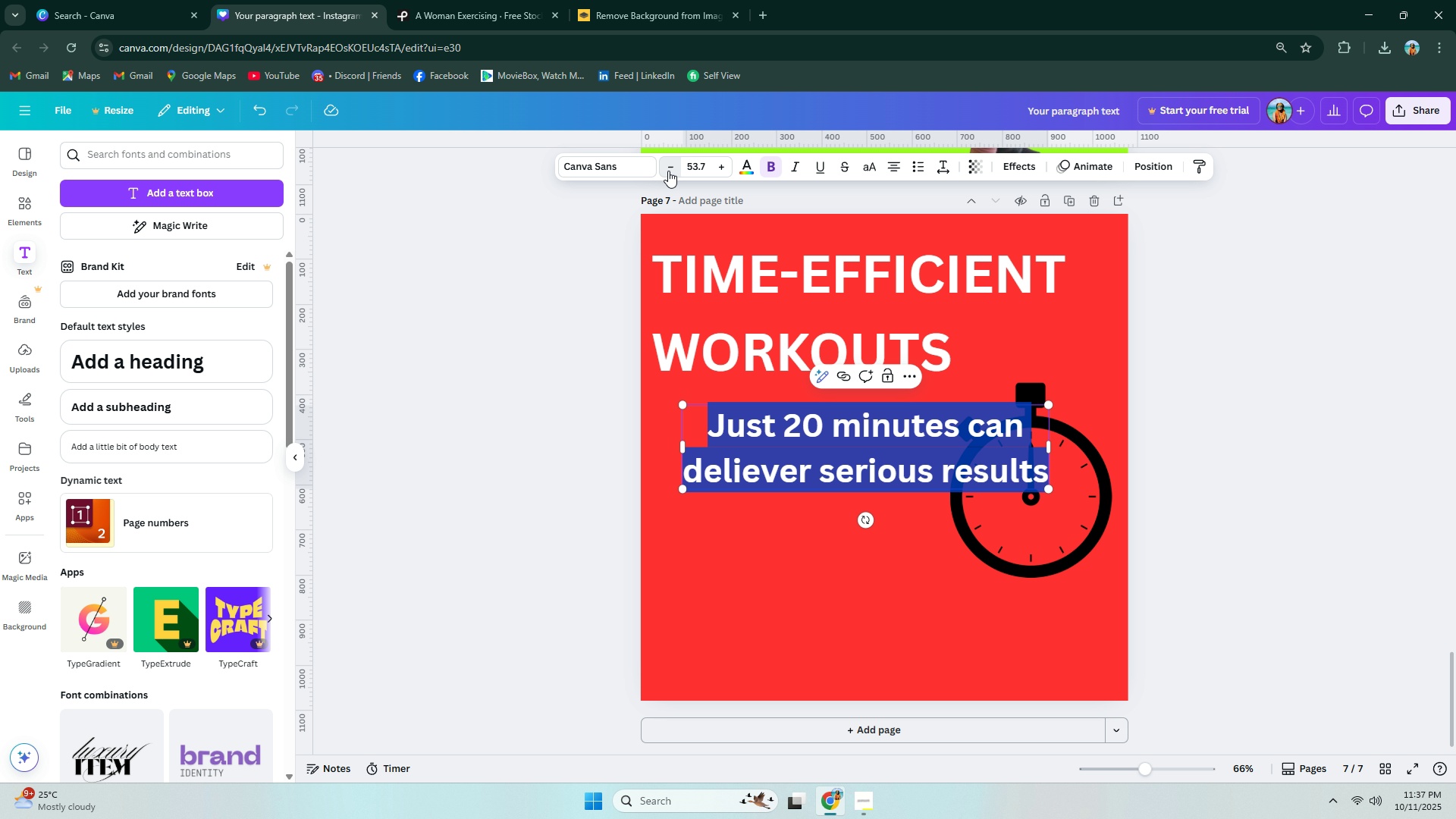 
triple_click([668, 171])
 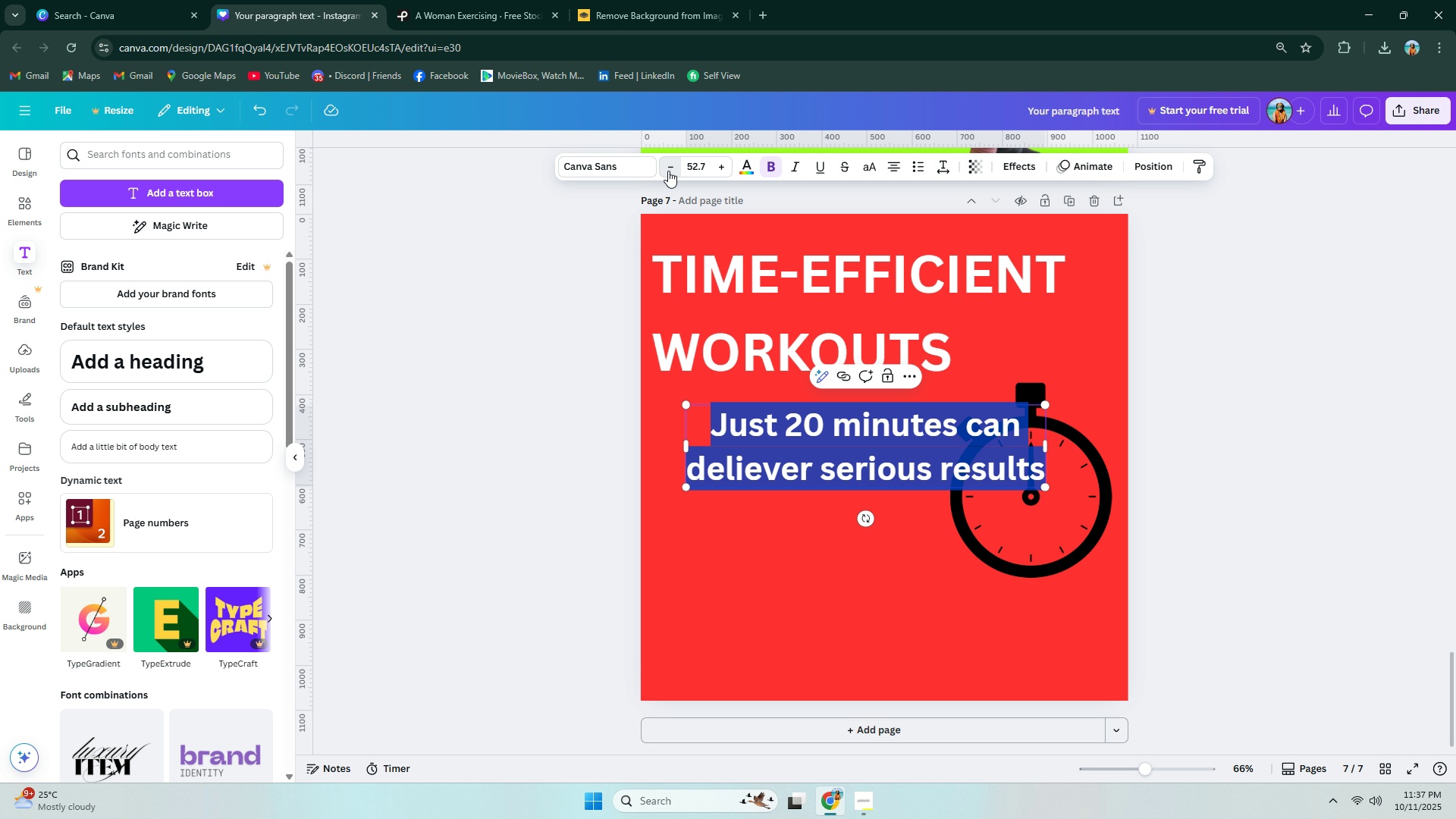 
triple_click([668, 171])
 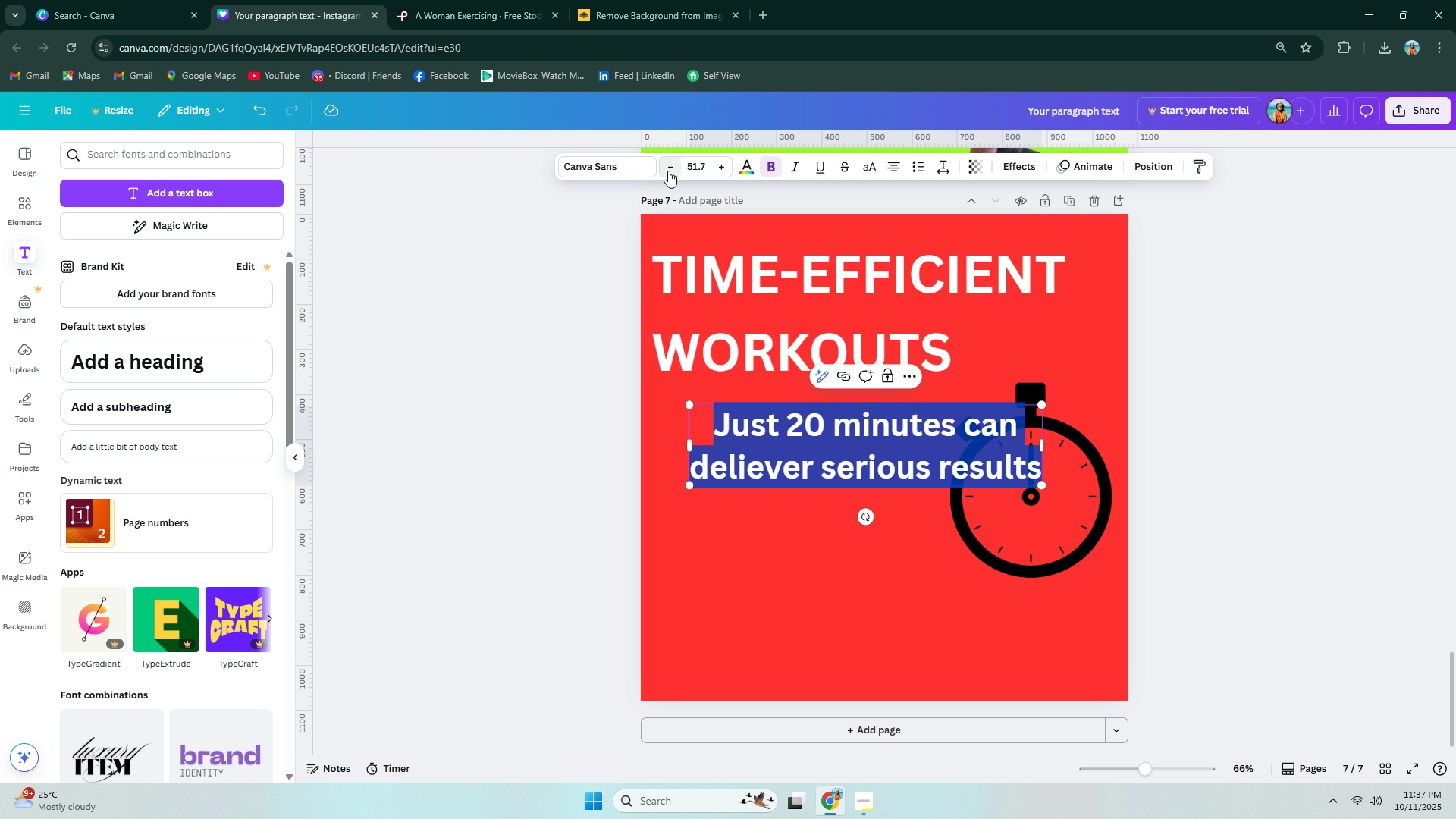 
triple_click([668, 171])
 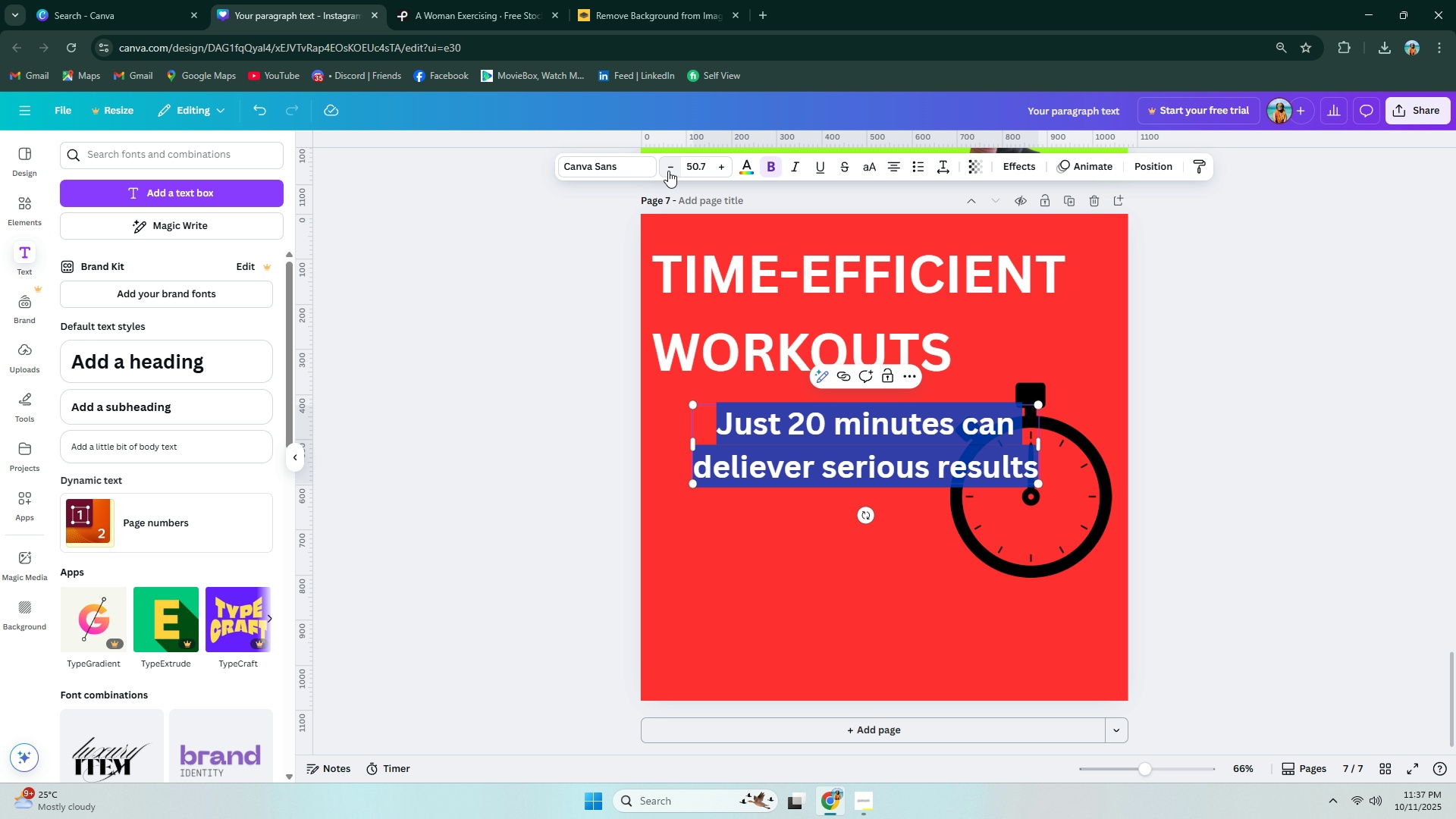 
triple_click([668, 171])
 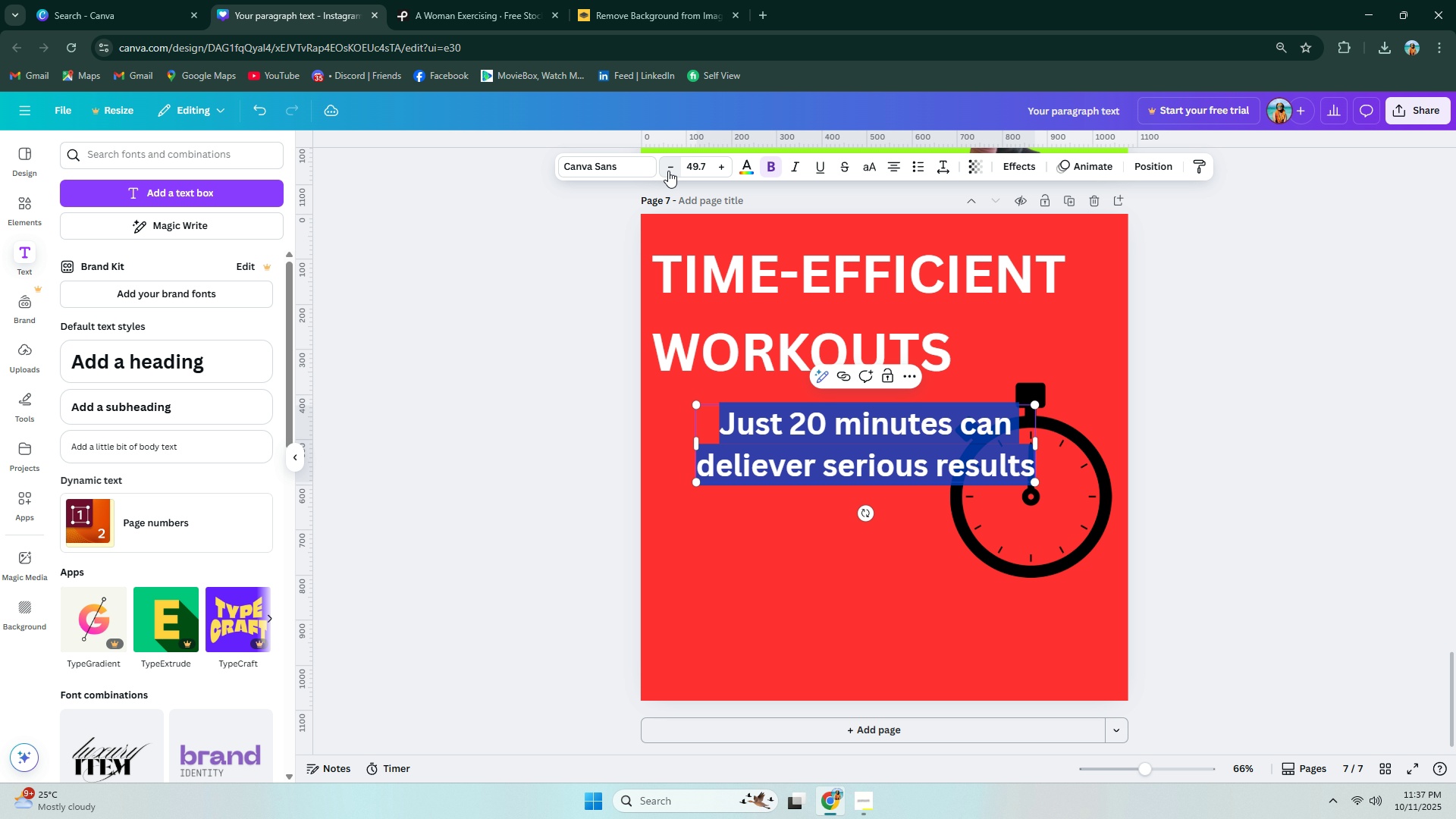 
triple_click([668, 171])
 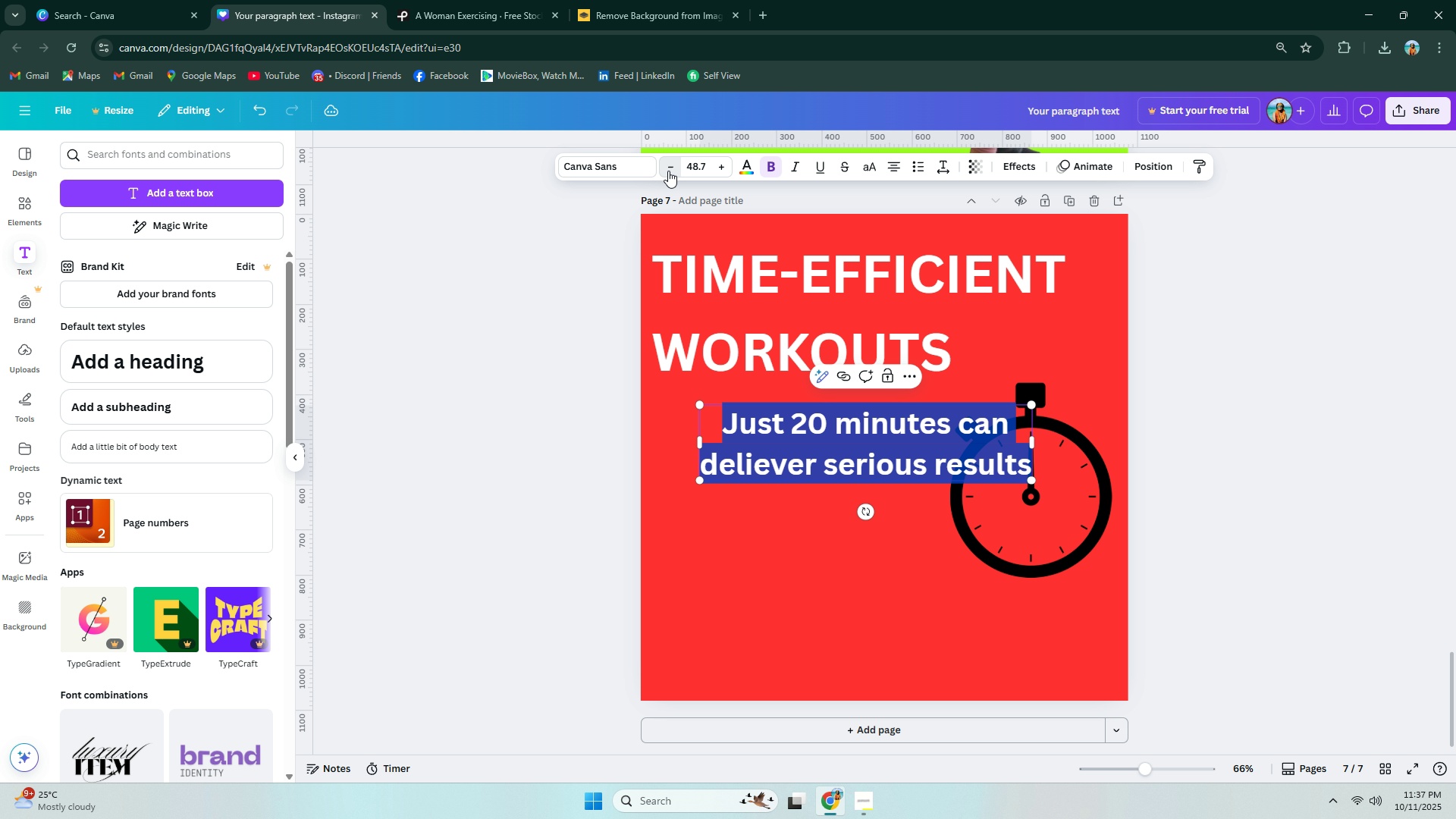 
triple_click([668, 171])
 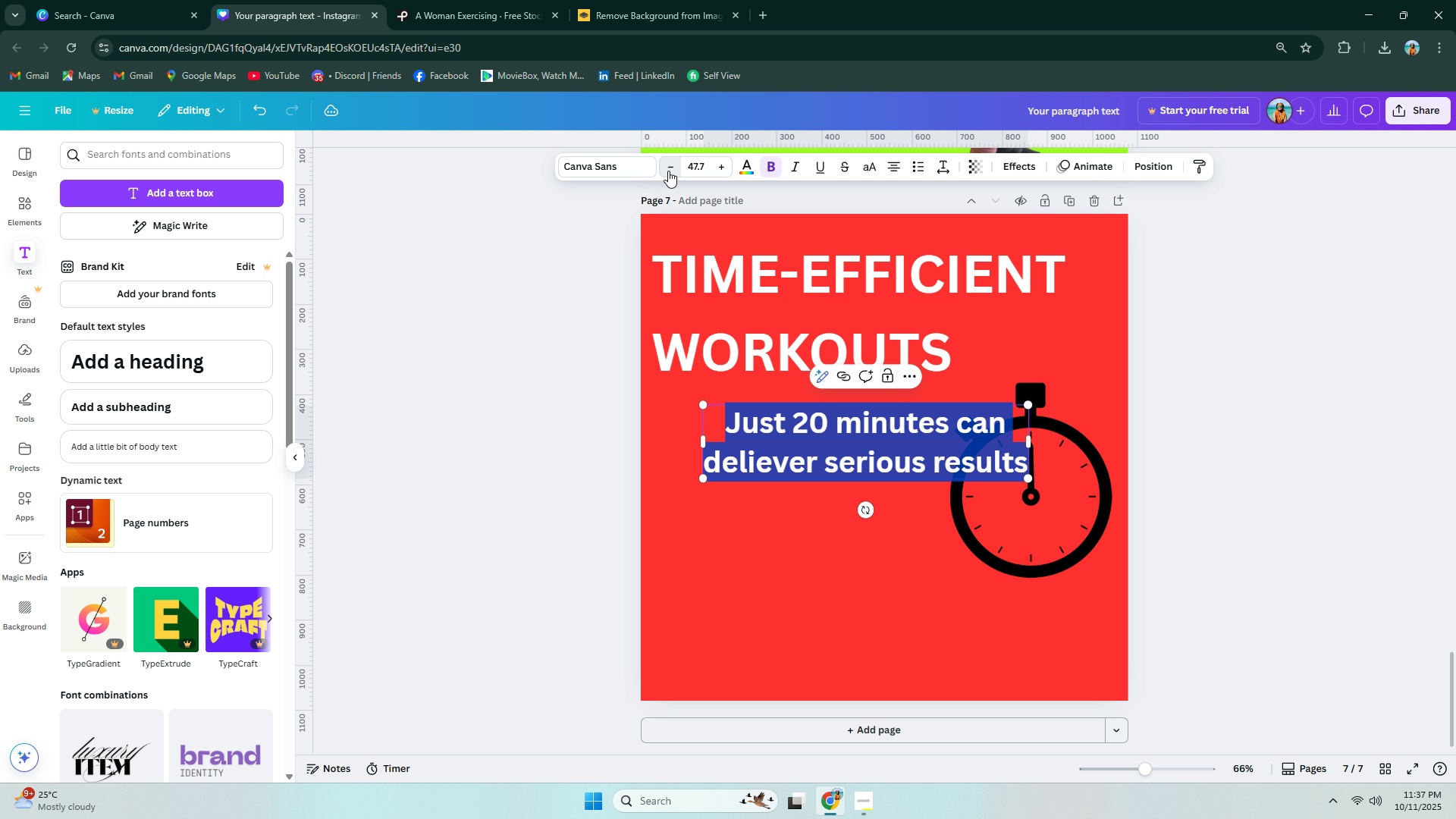 
triple_click([668, 171])
 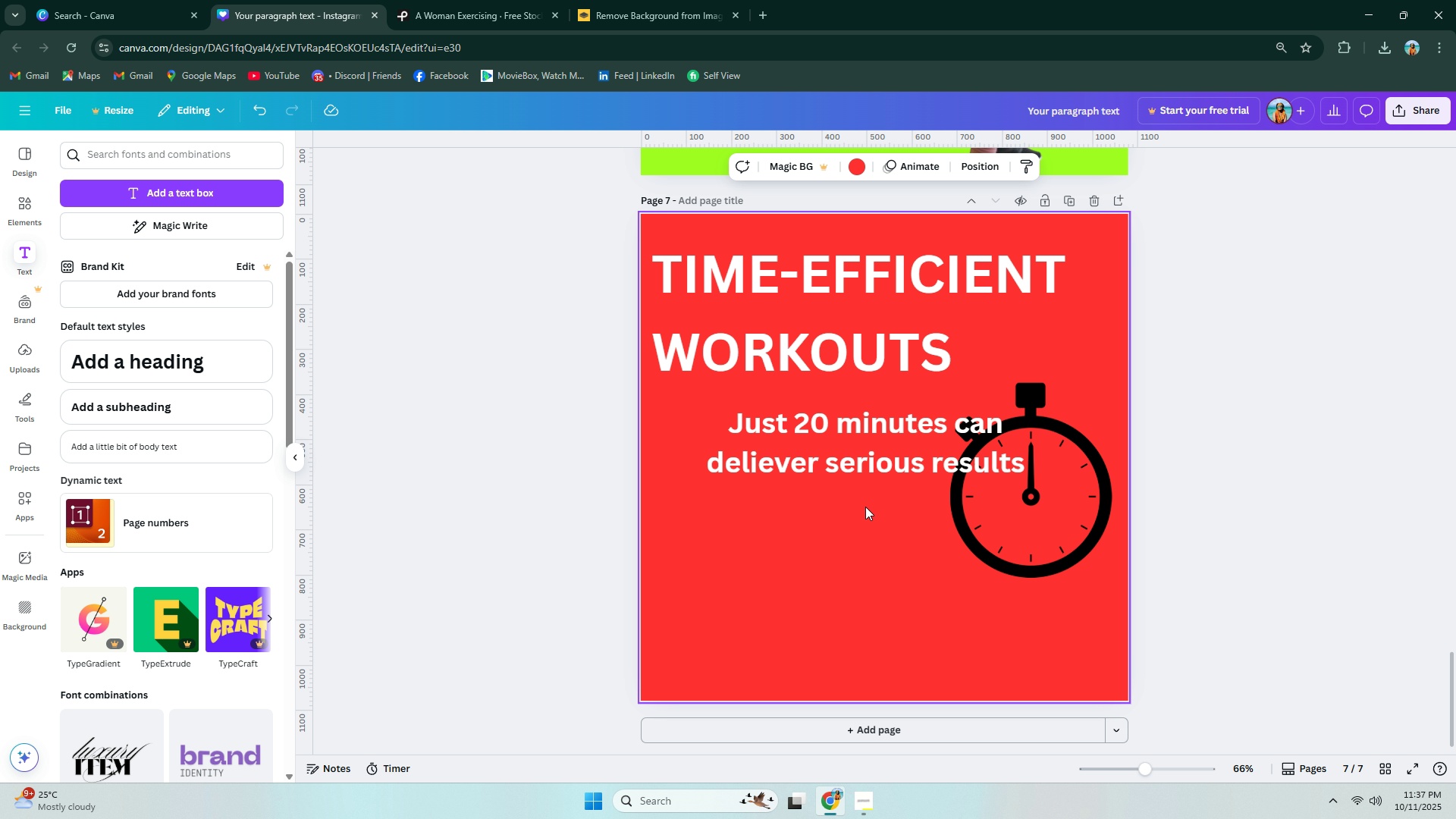 
double_click([858, 449])
 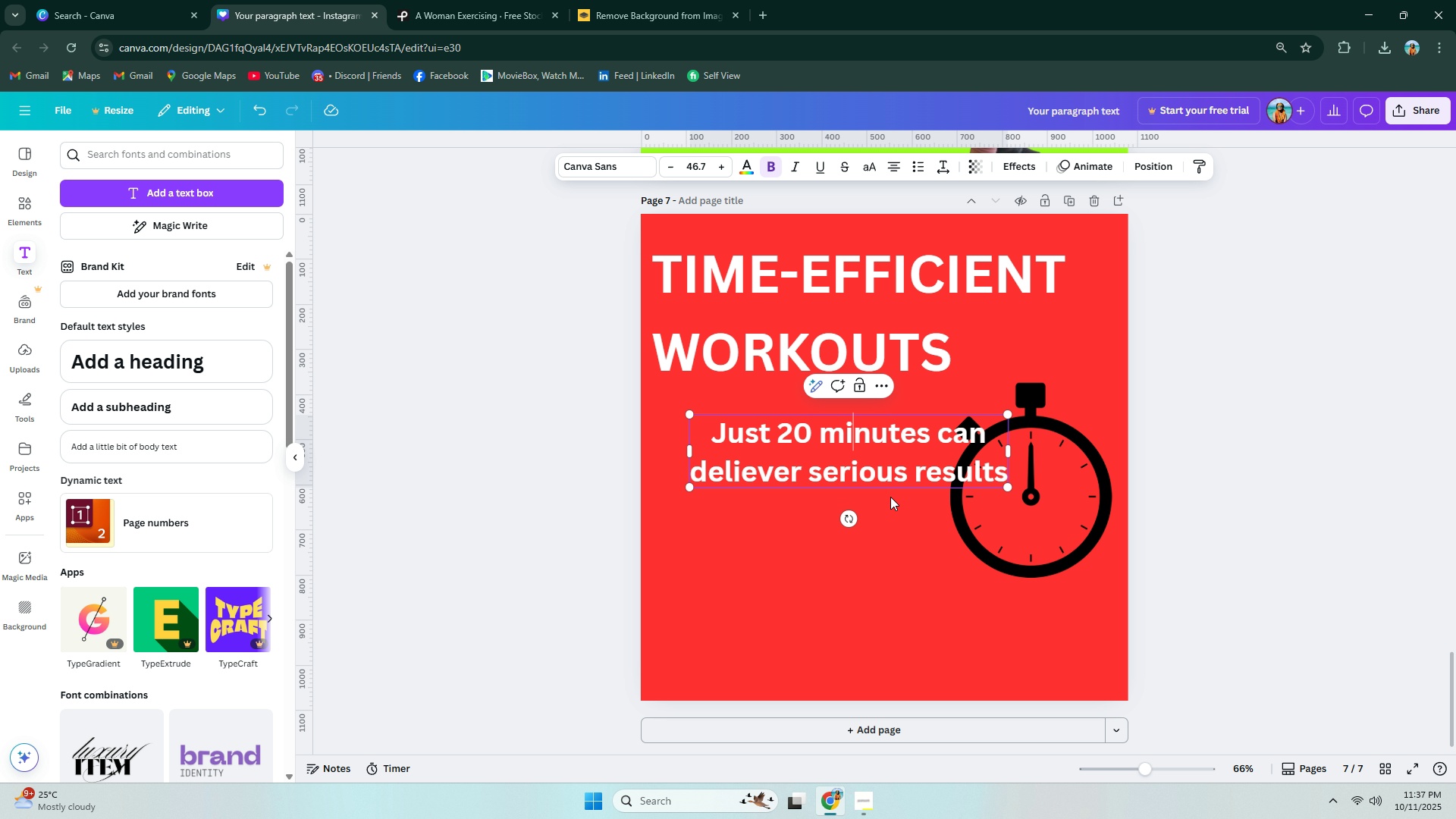 
left_click([899, 531])
 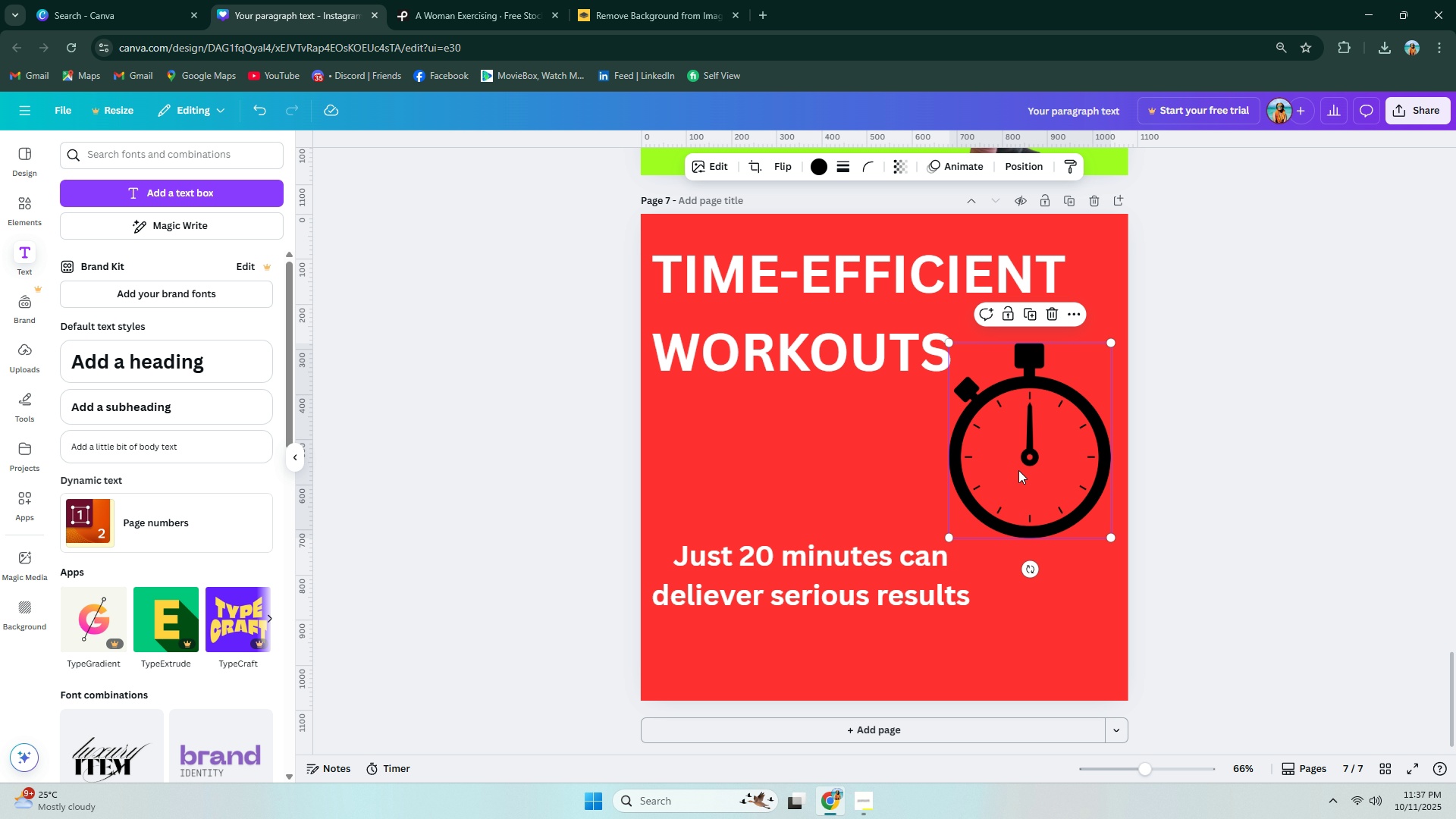 
wait(13.78)
 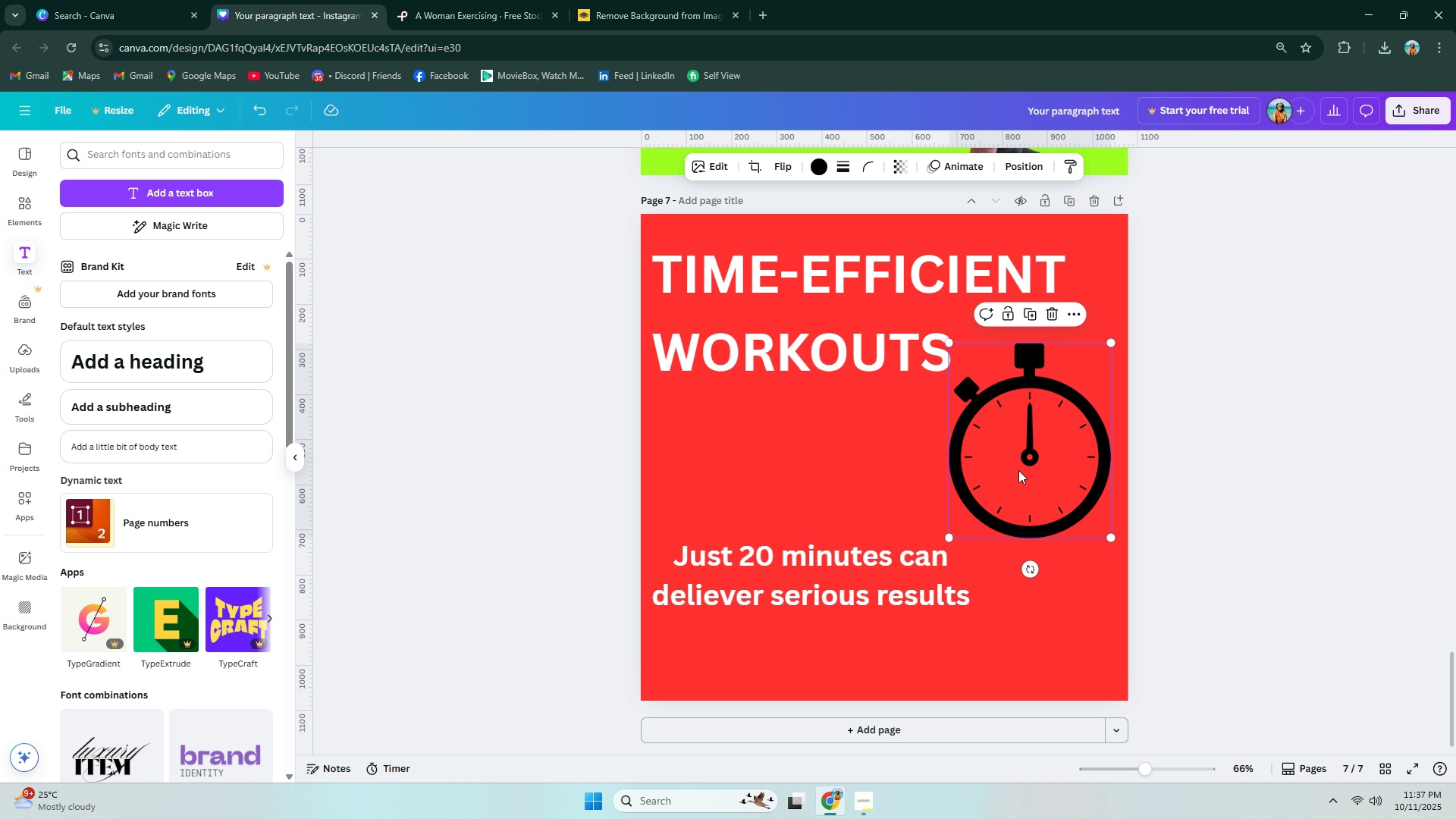 
type(39)
key(Backspace)
key(Backspace)
type(20)
 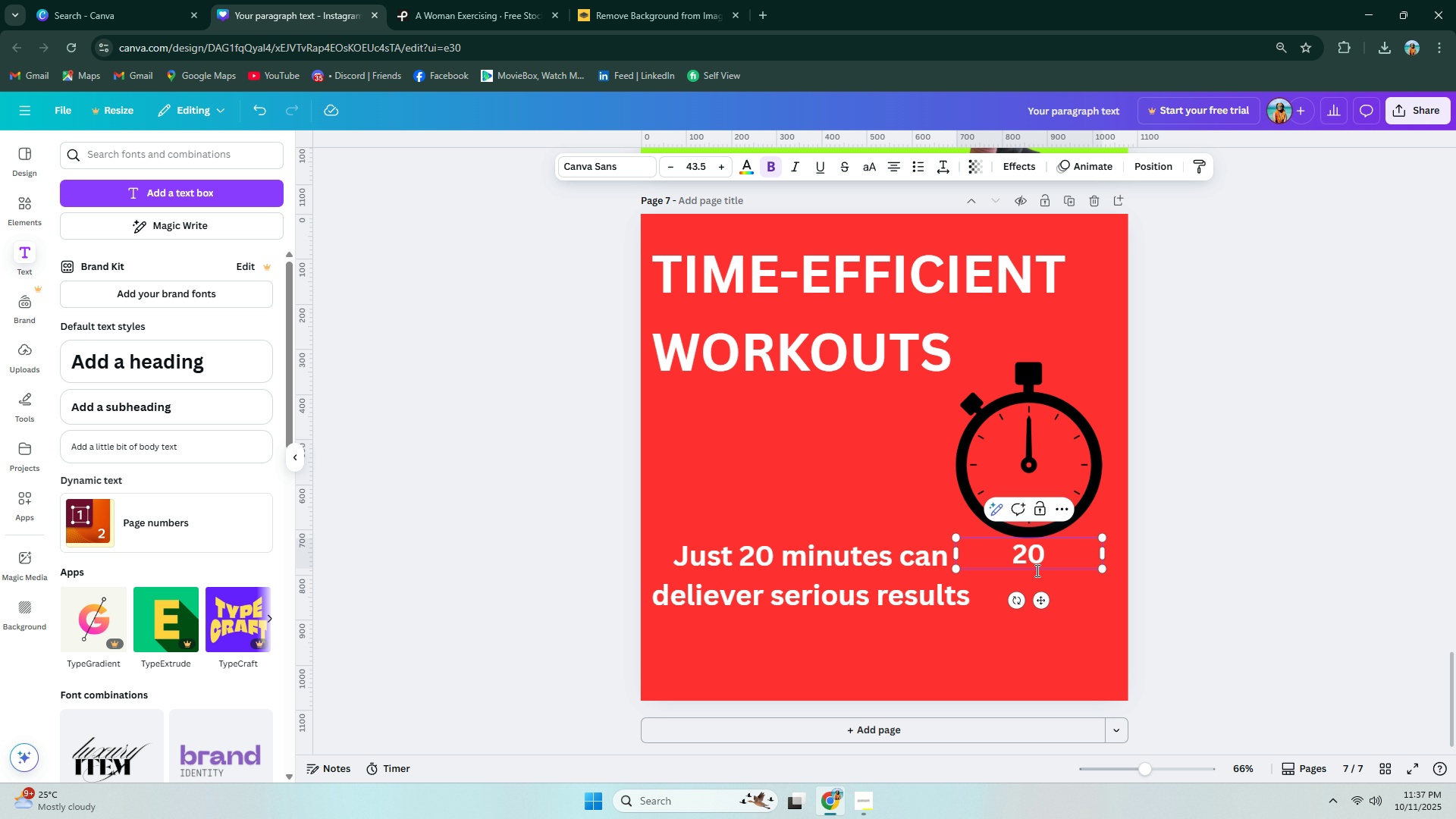 
key(Enter)
 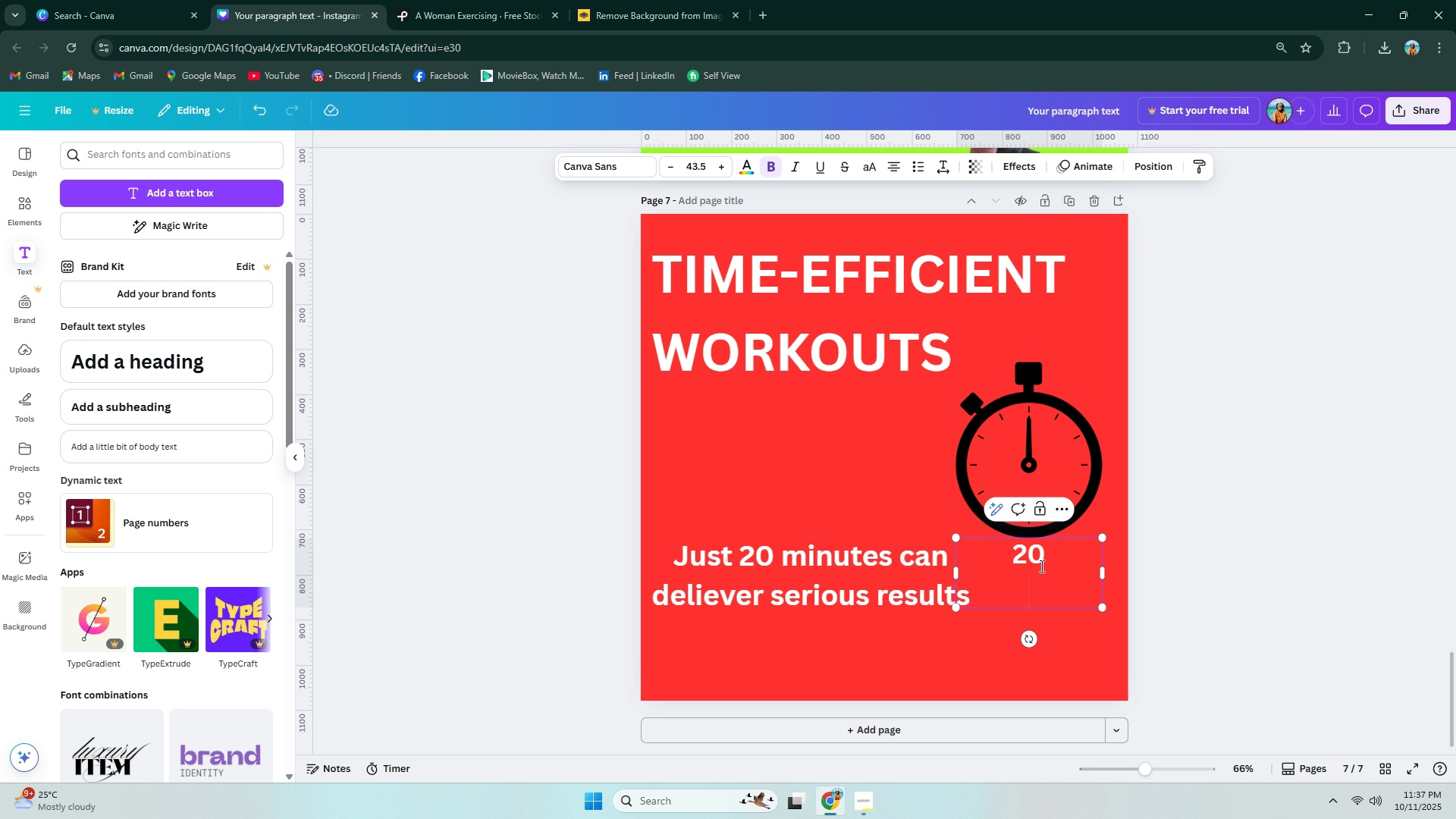 
type(mins)
 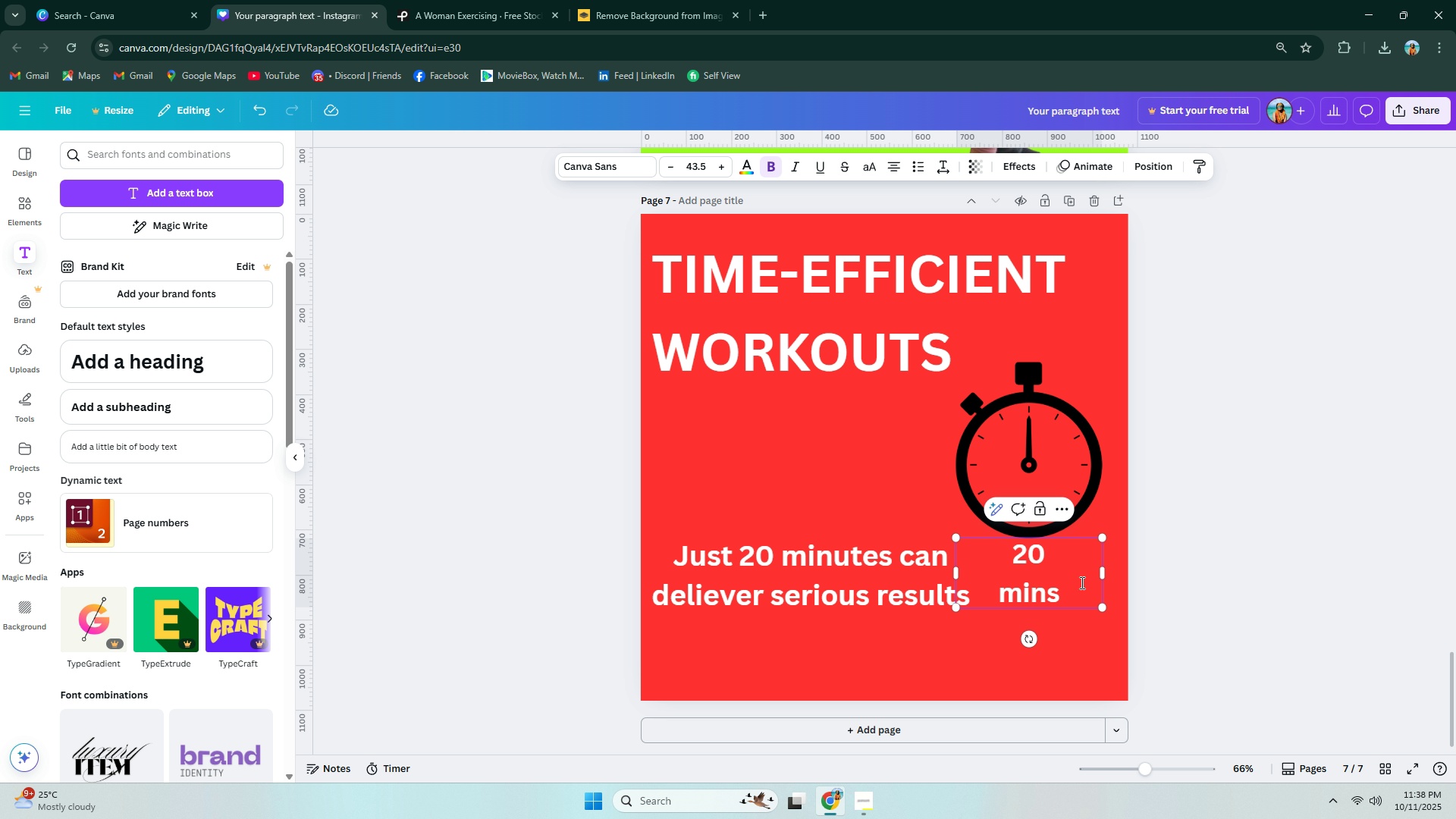 
key(Control+ControlLeft)
 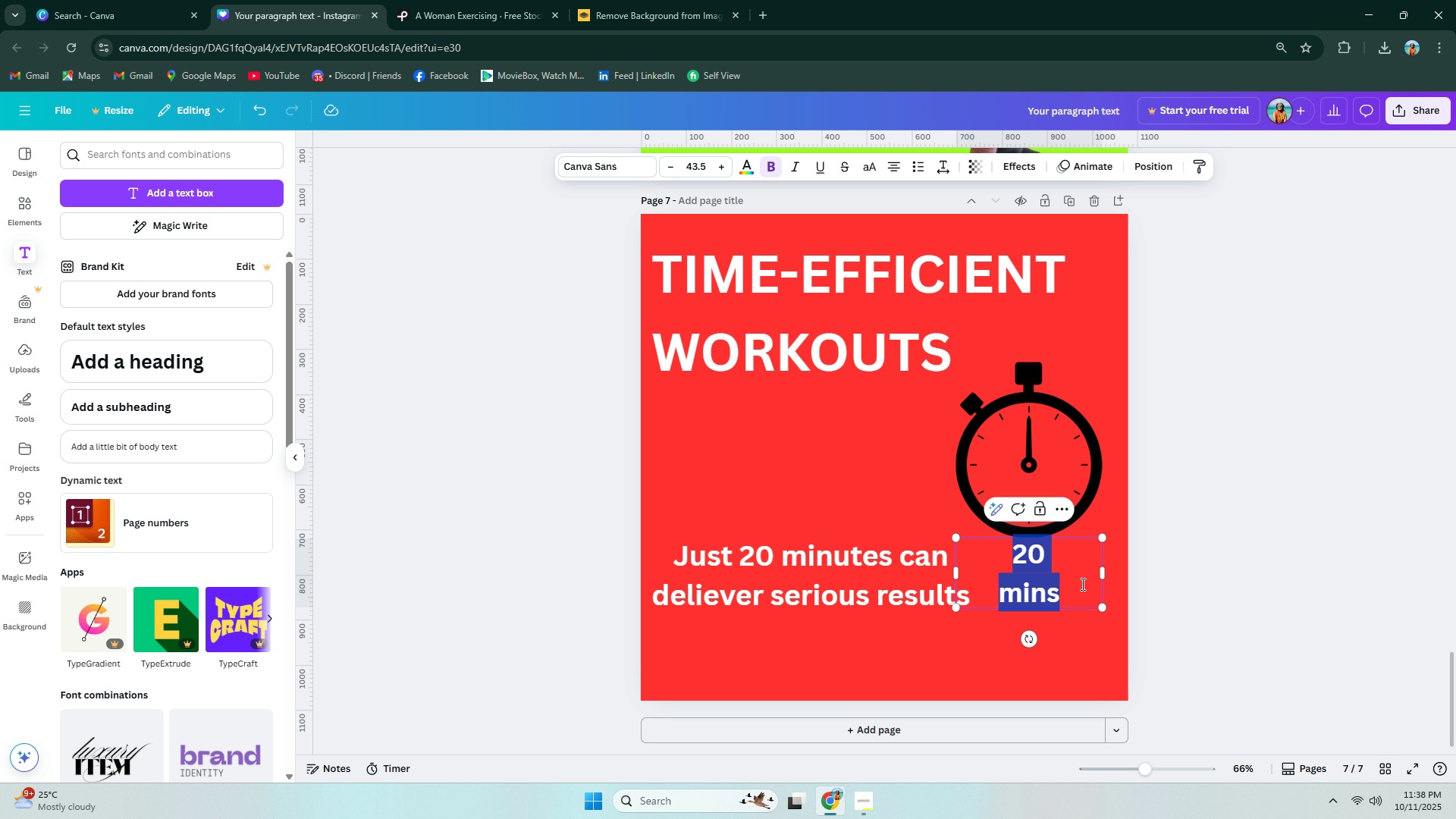 
key(Control+A)